 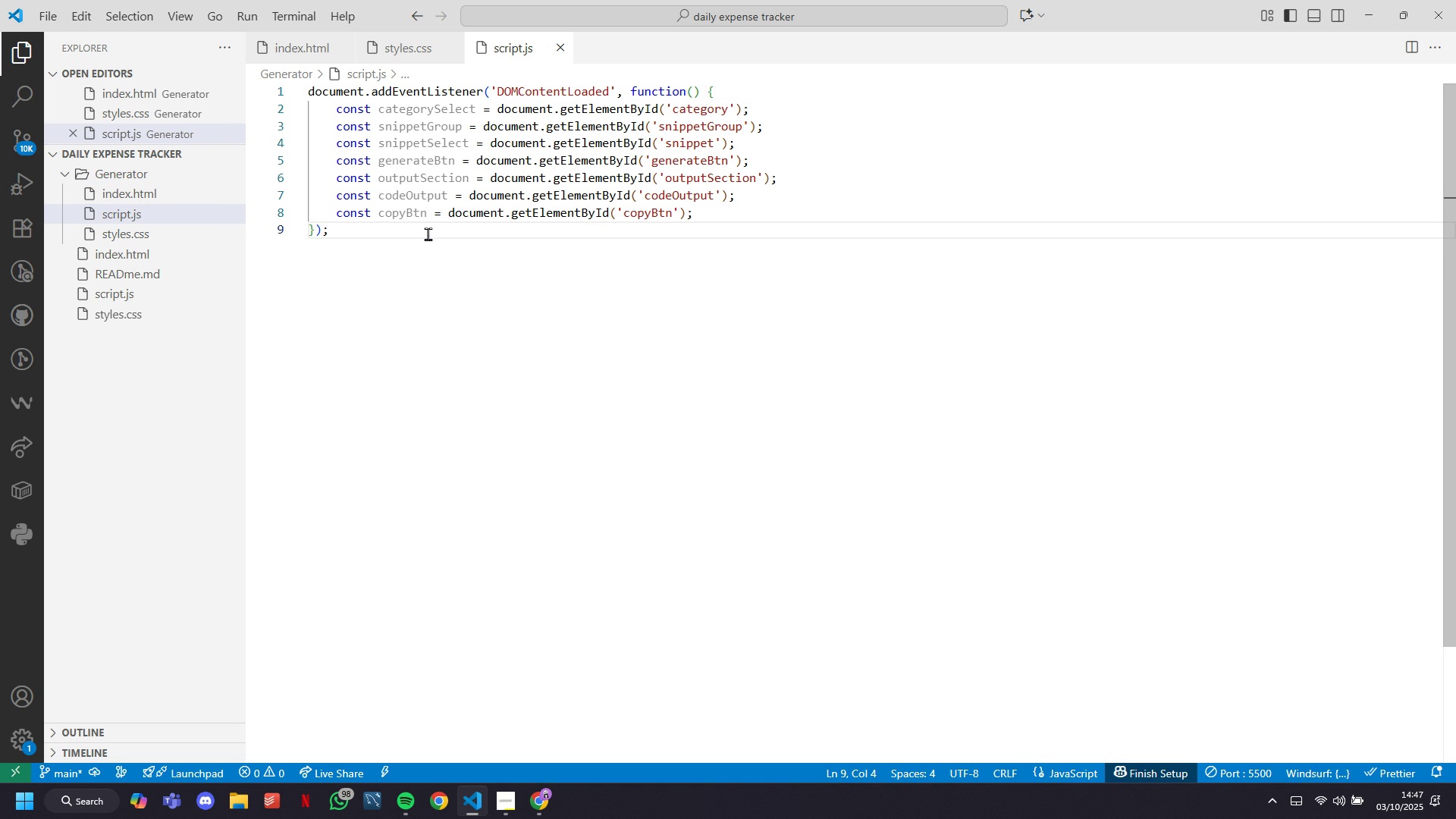 
left_click([309, 52])
 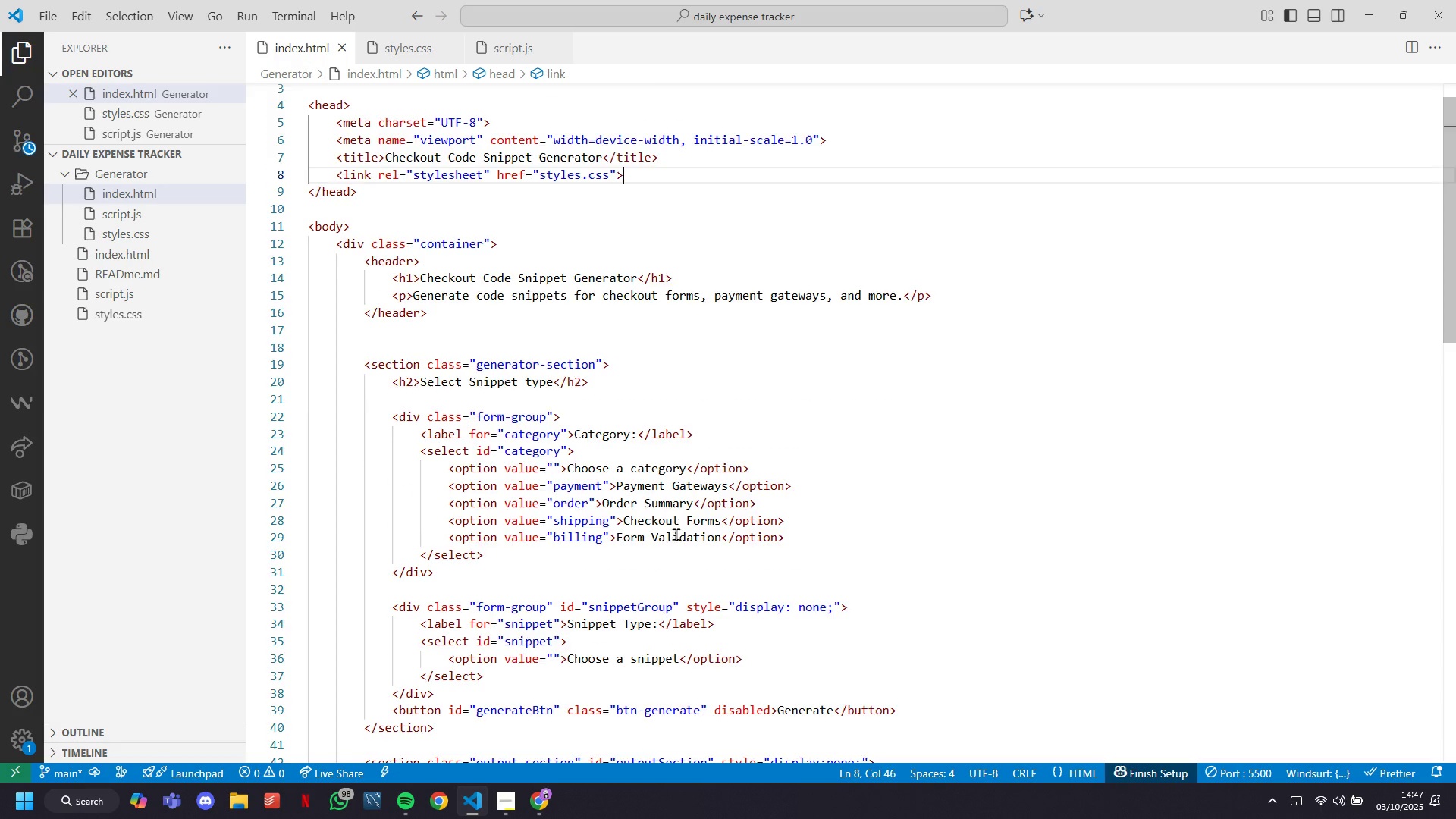 
scroll: coordinate [484, 416], scroll_direction: down, amount: 24.0
 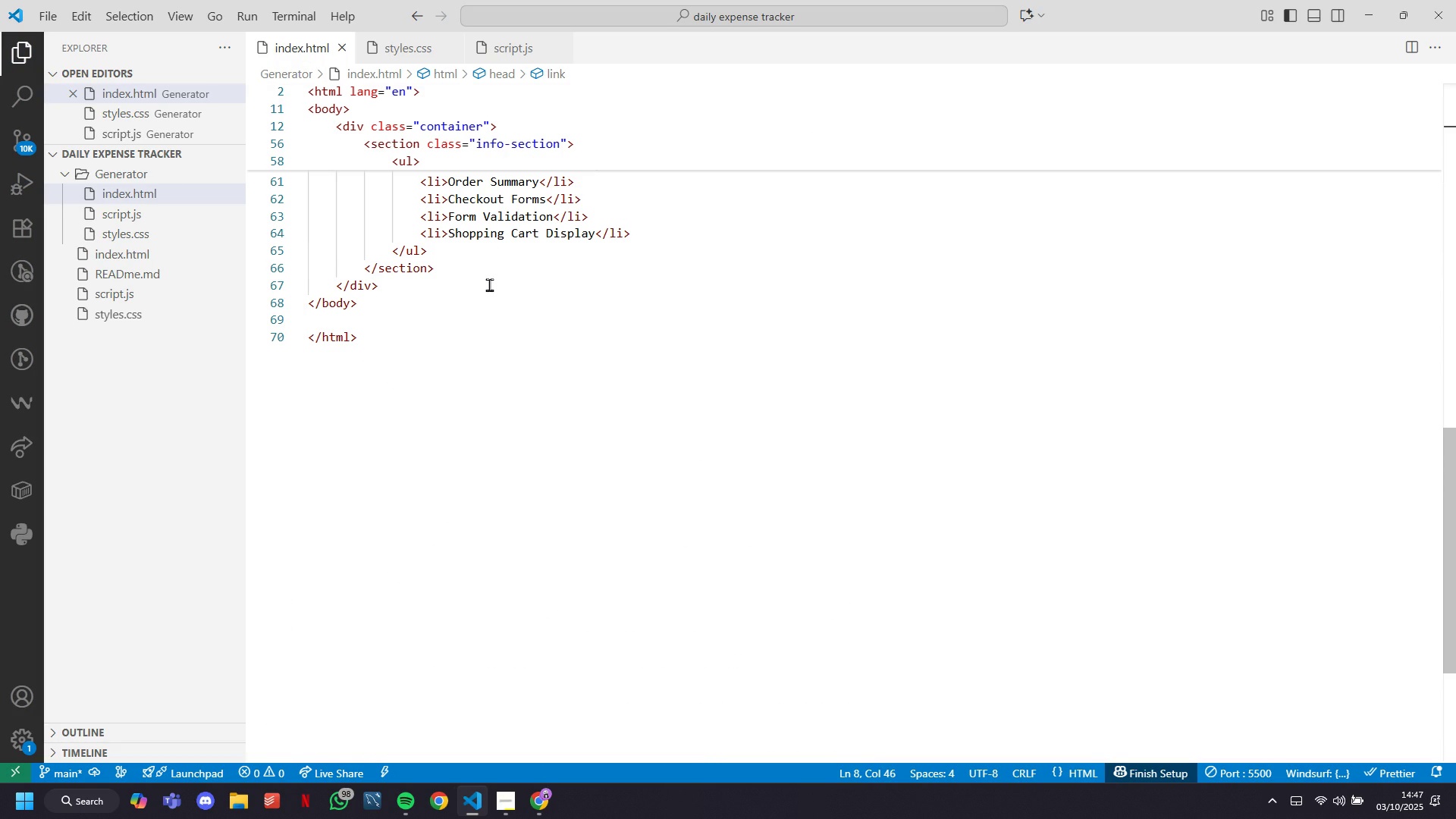 
left_click([484, 284])
 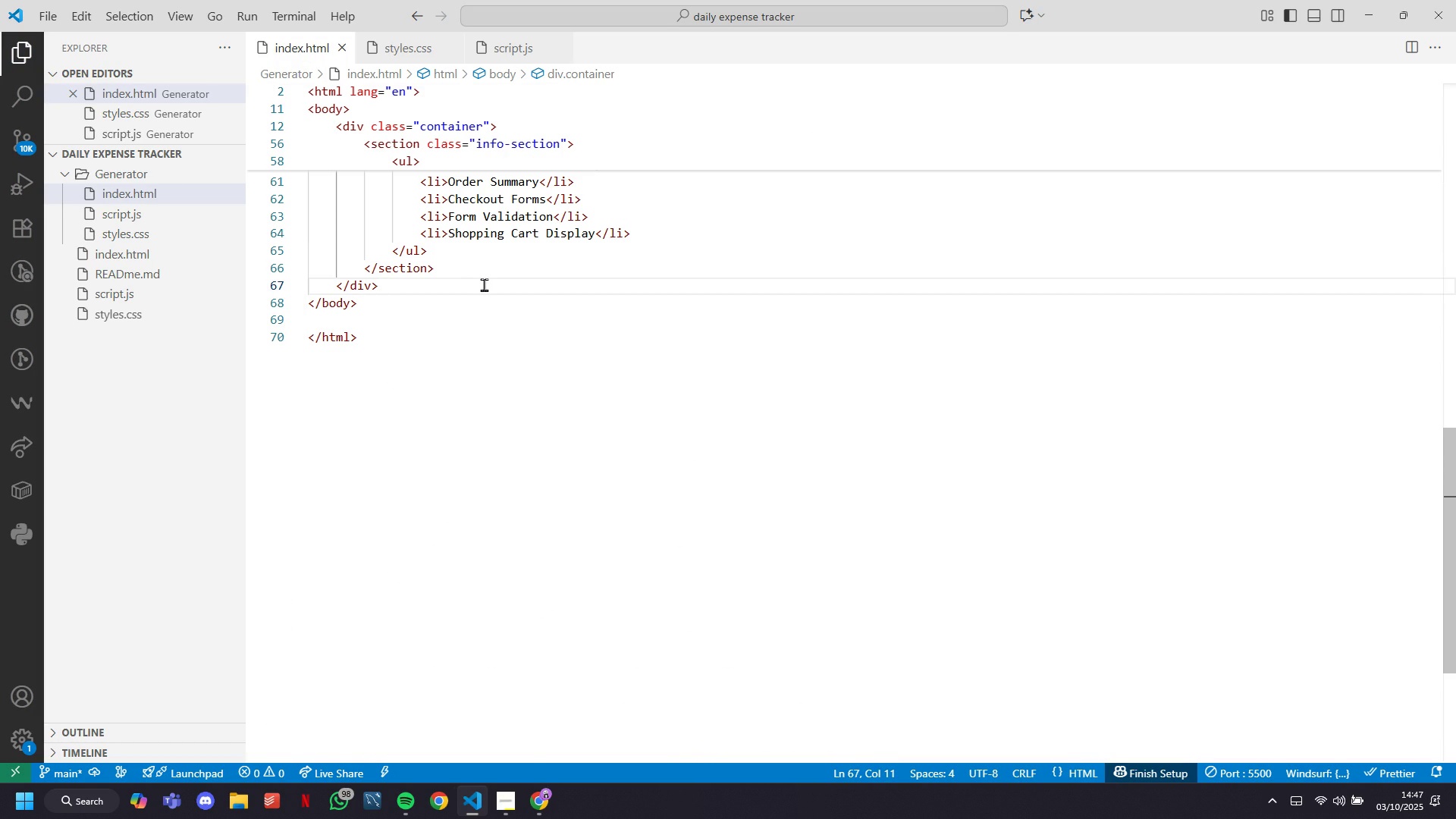 
key(Enter)
 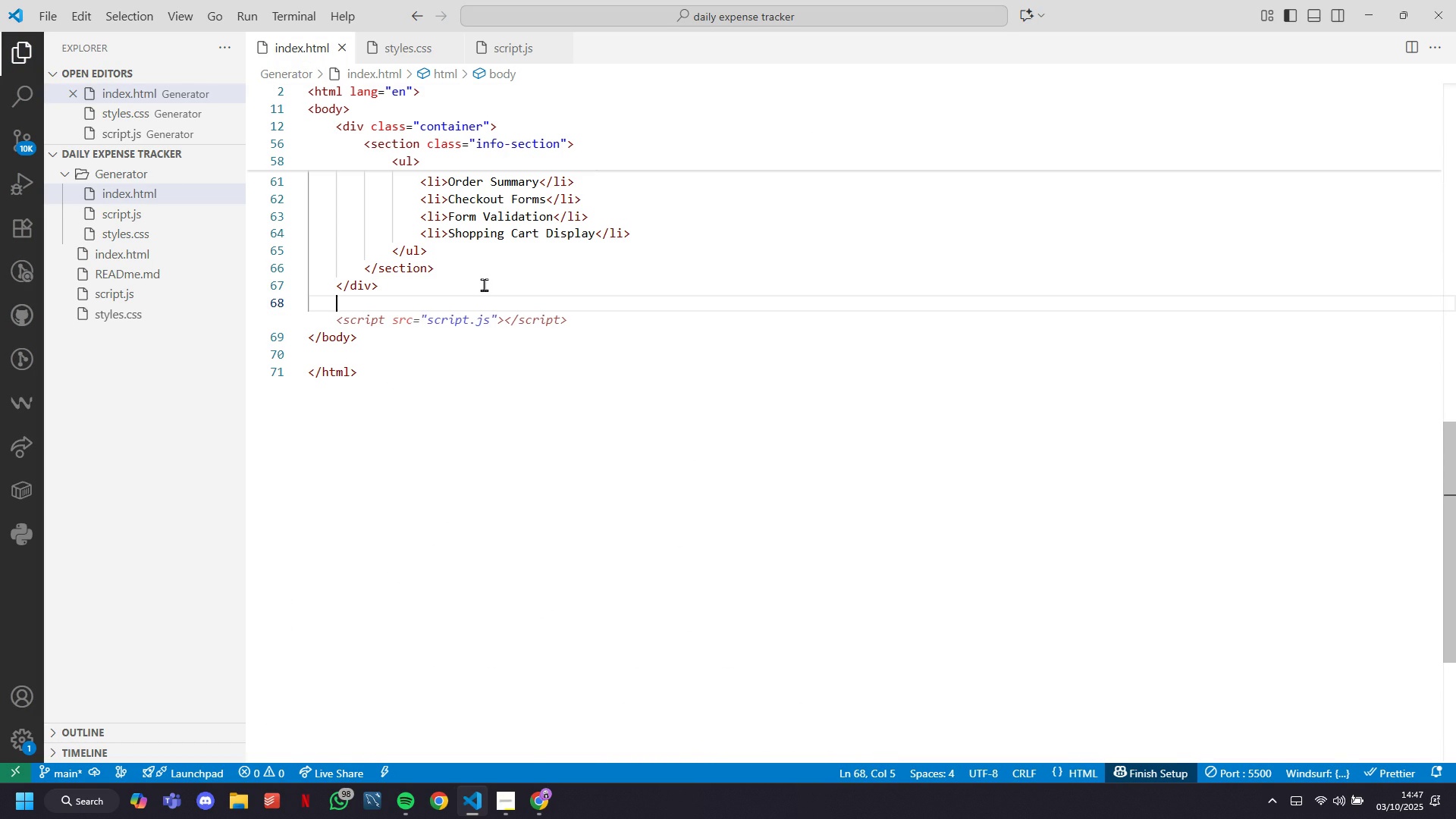 
key(Tab)